 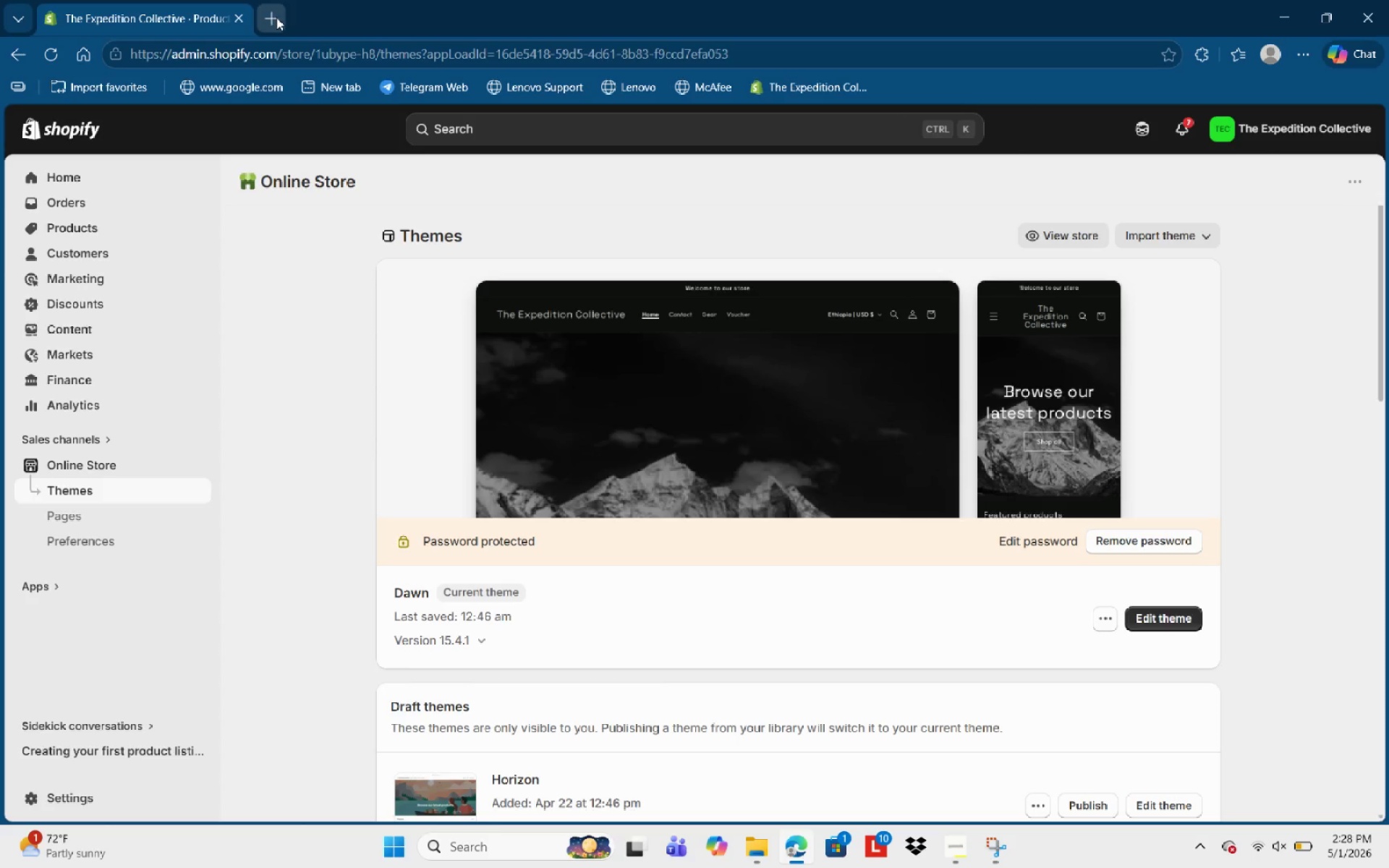 
type(Corporat )
key(Backspace)
type(e boardroom backgoud)
key(Backspace)
type(nd3)
key(Backspace)
key(NumpadEnter)
 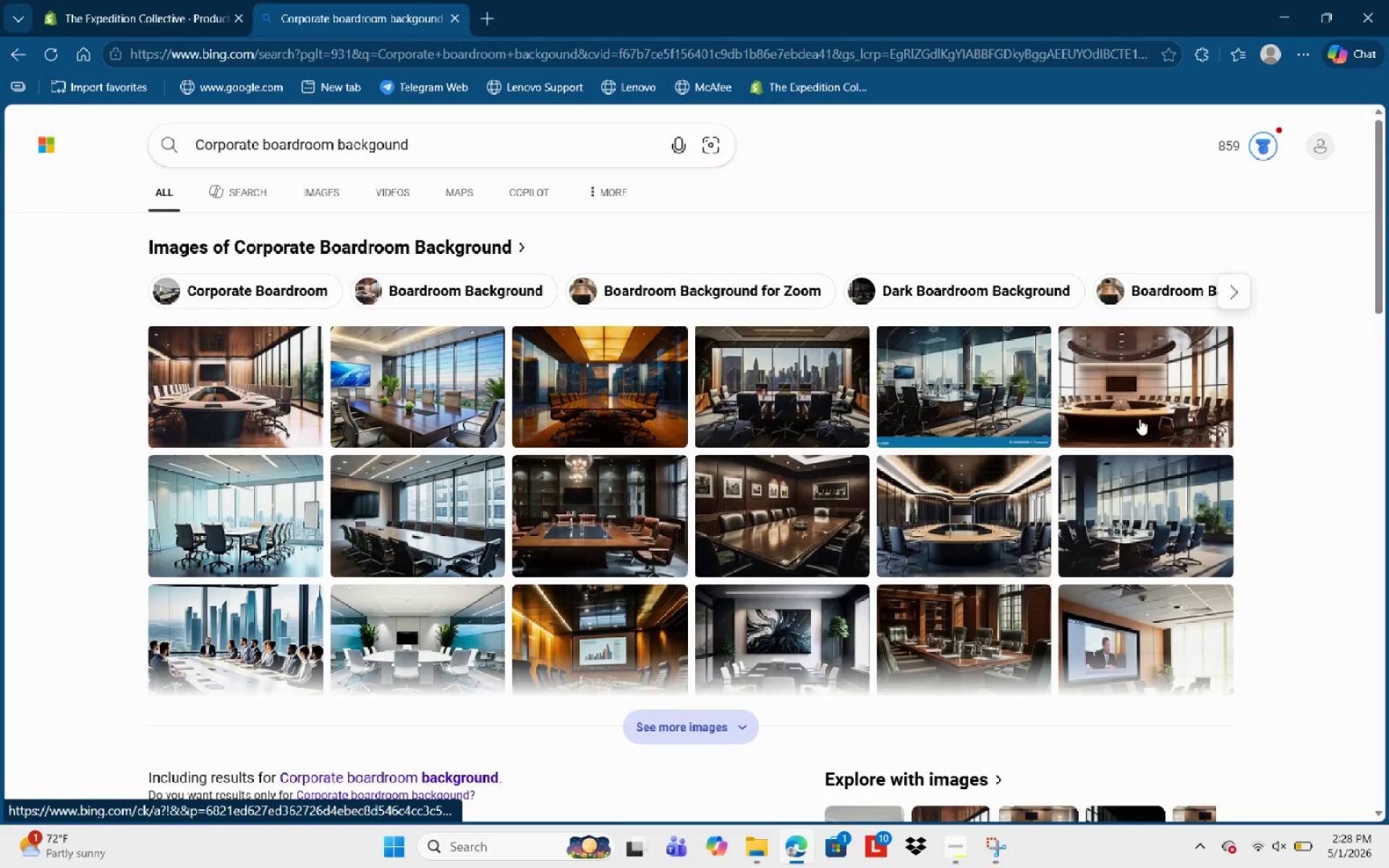 
wait(6.2)
 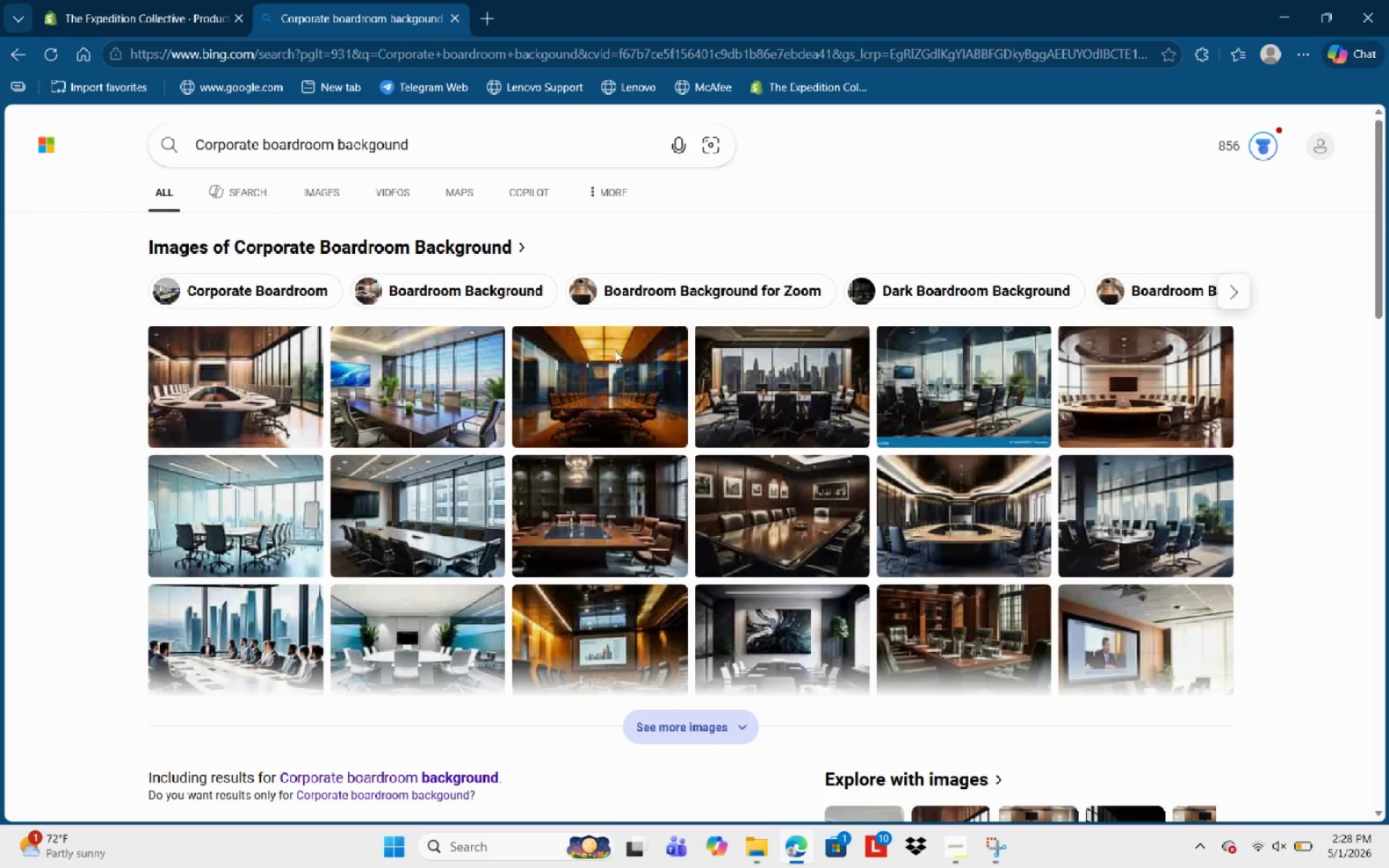 
left_click([292, 190])
 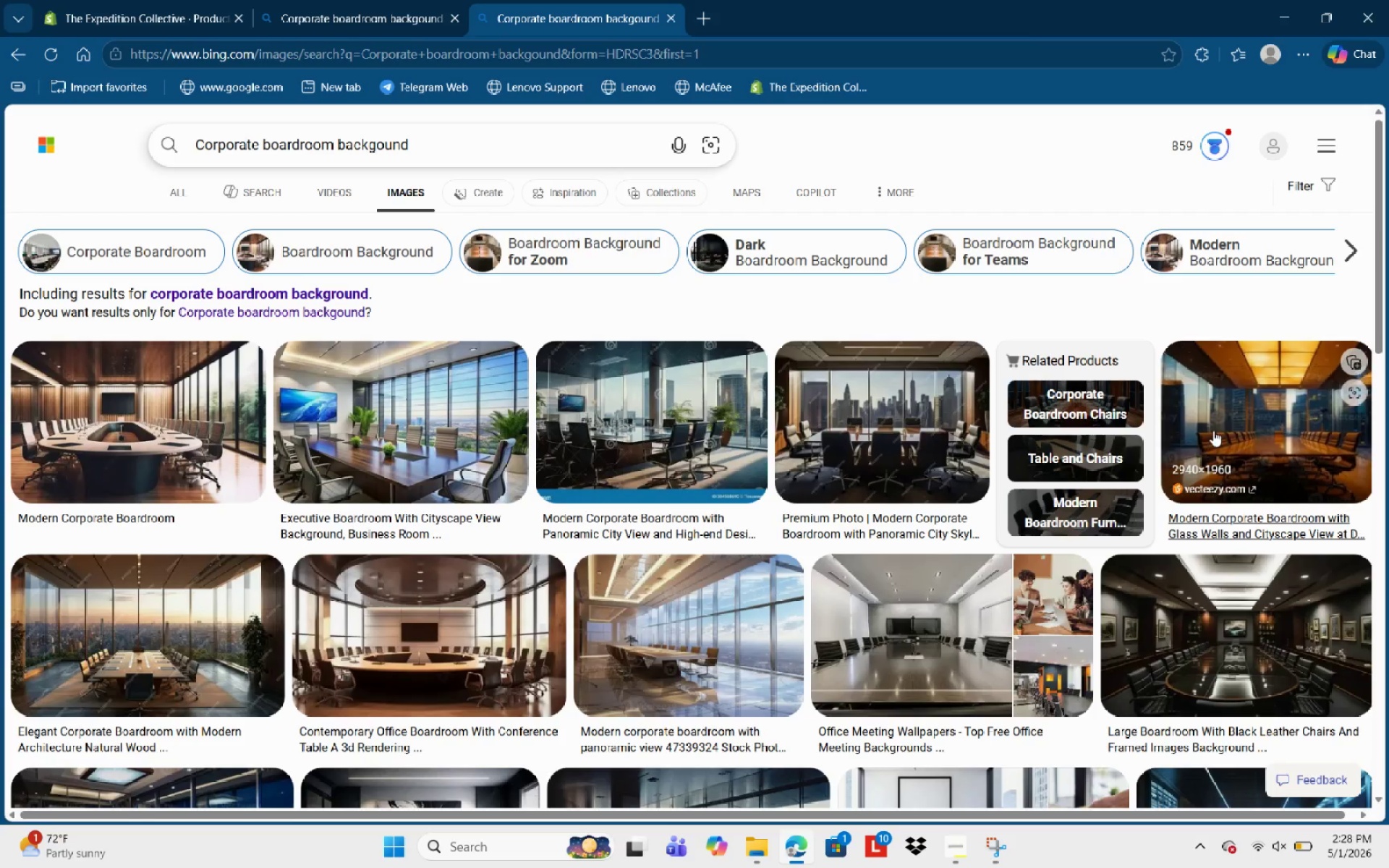 
scroll: coordinate [1276, 600], scroll_direction: down, amount: 1.0
 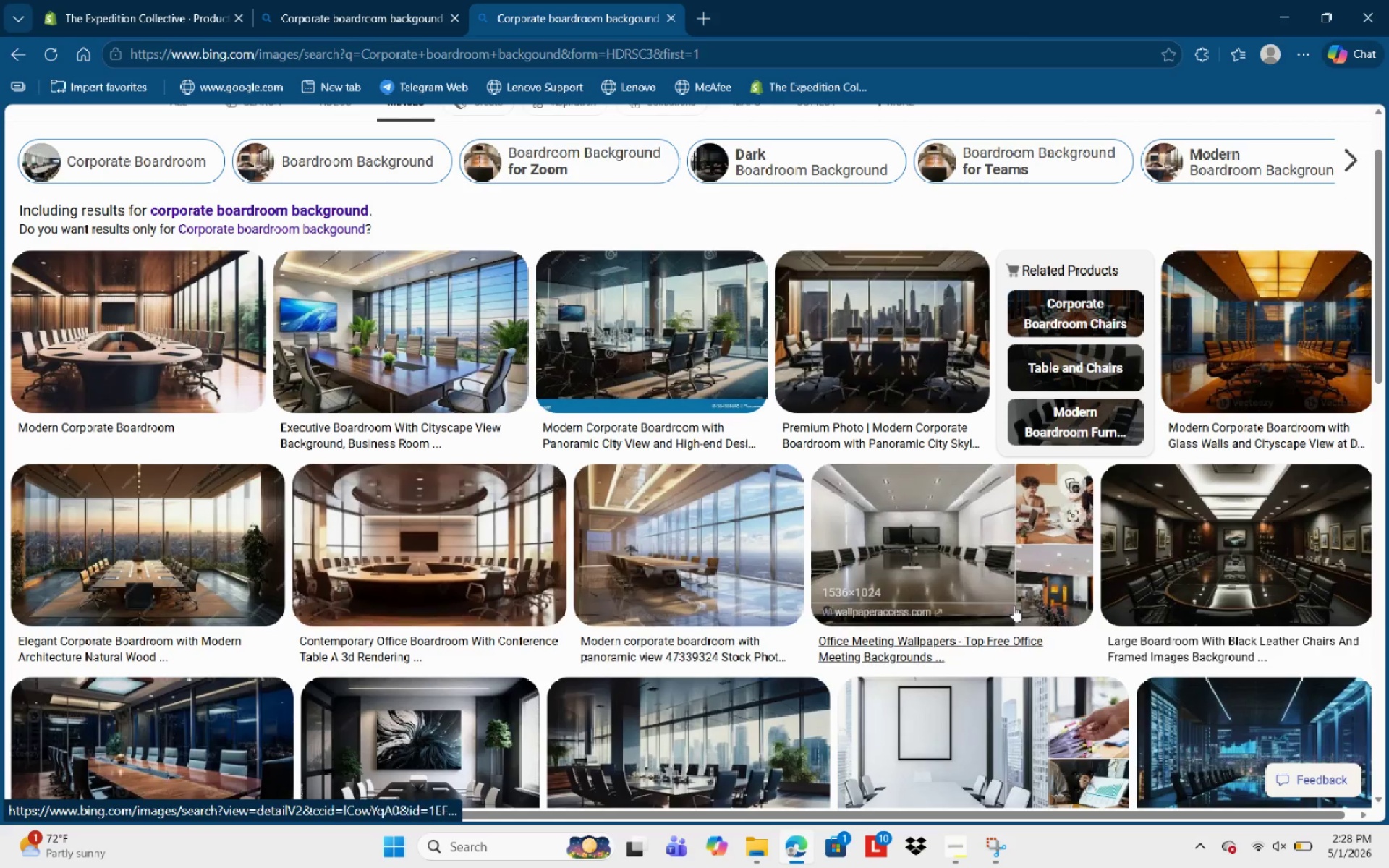 
mouse_move([943, 535])
 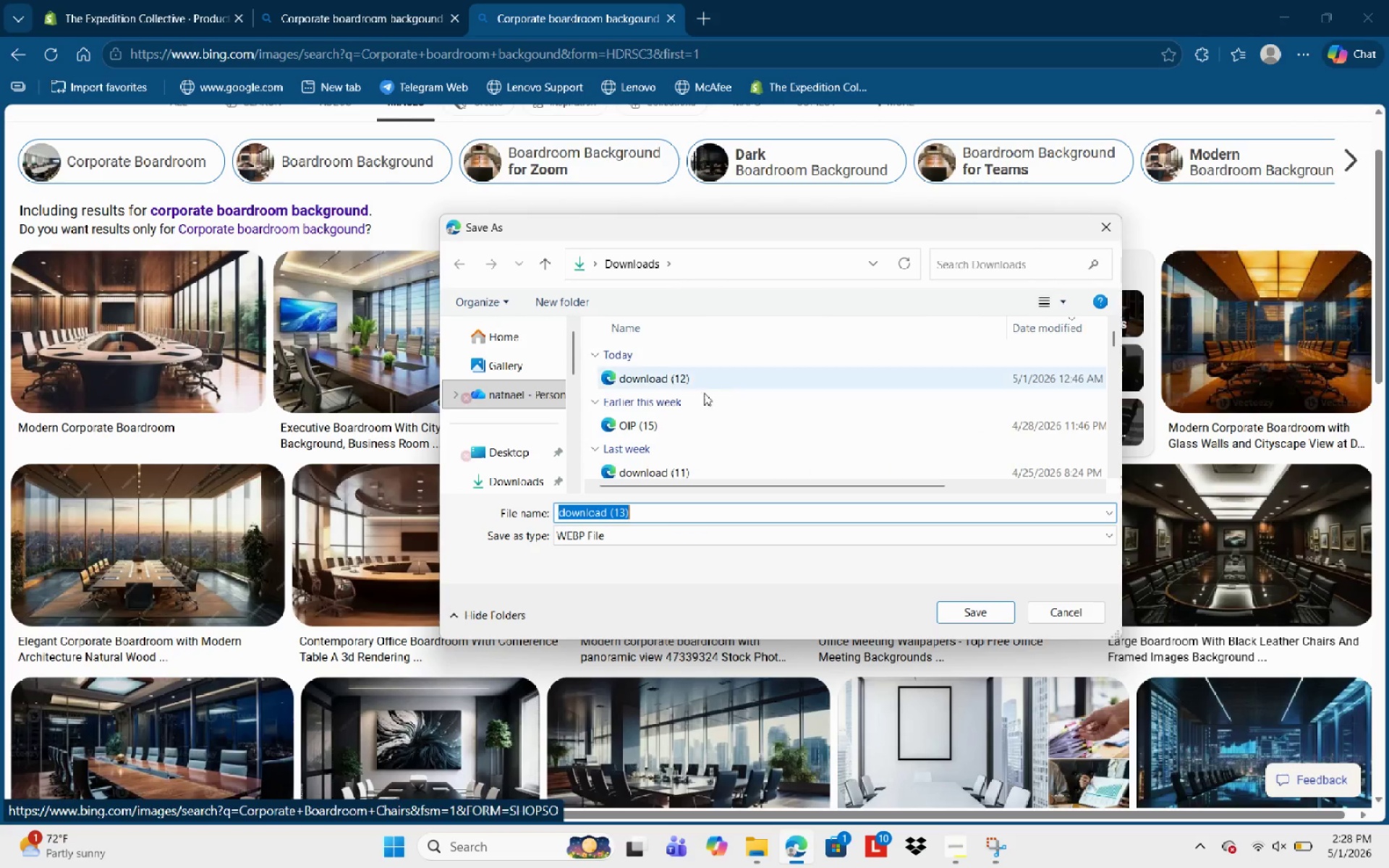 
left_click([983, 614])
 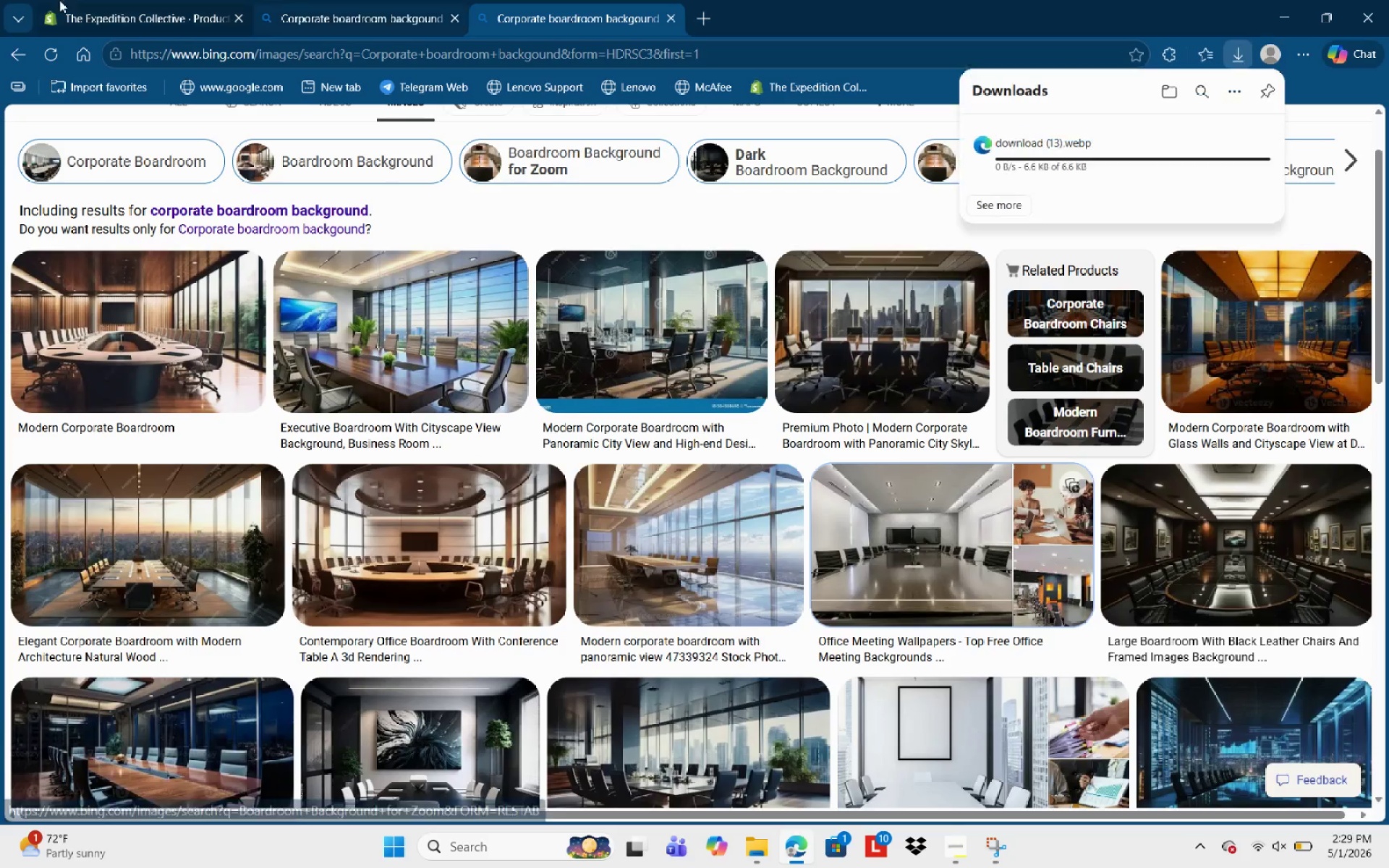 
left_click([53, 0])
 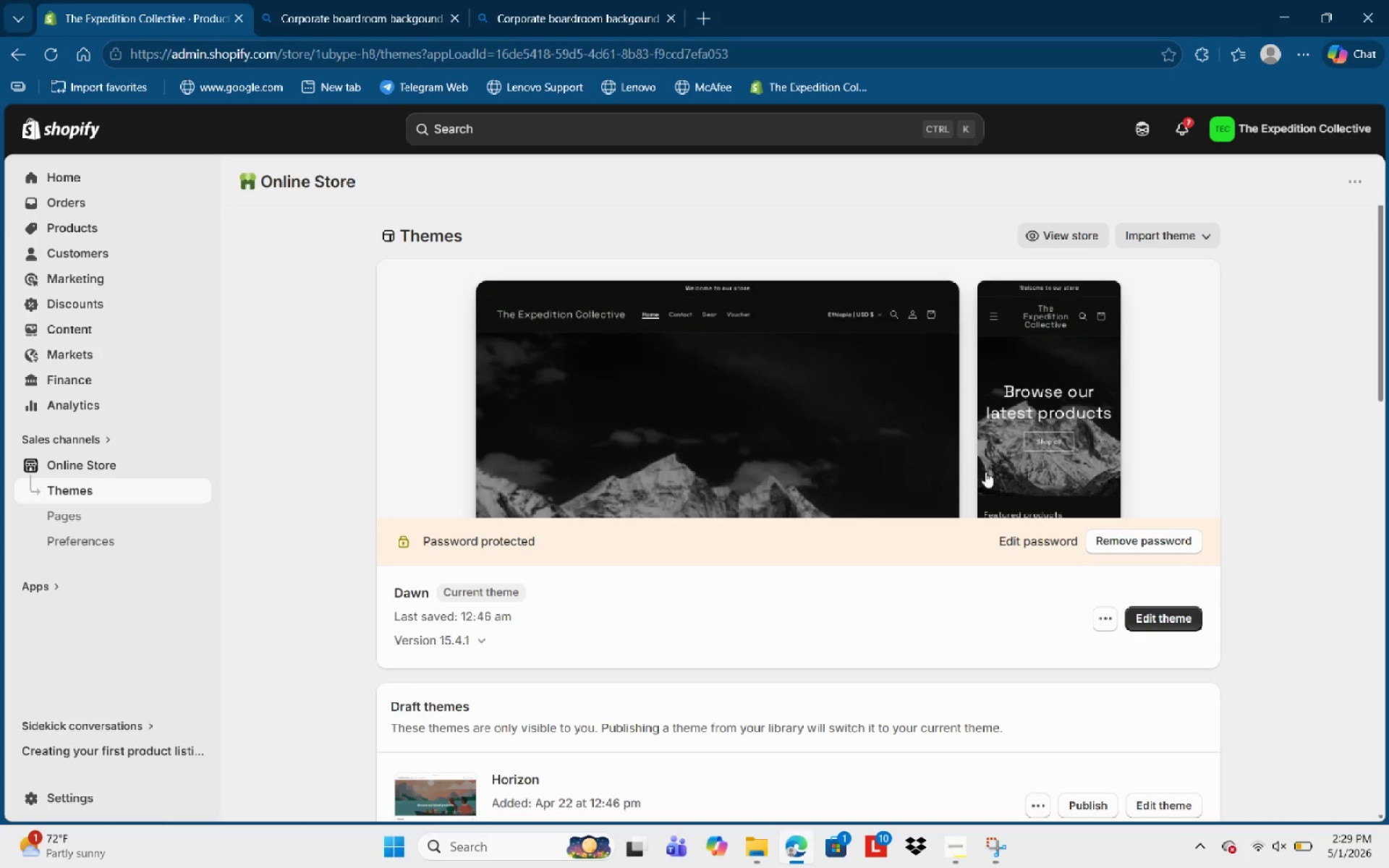 
left_click([847, 413])
 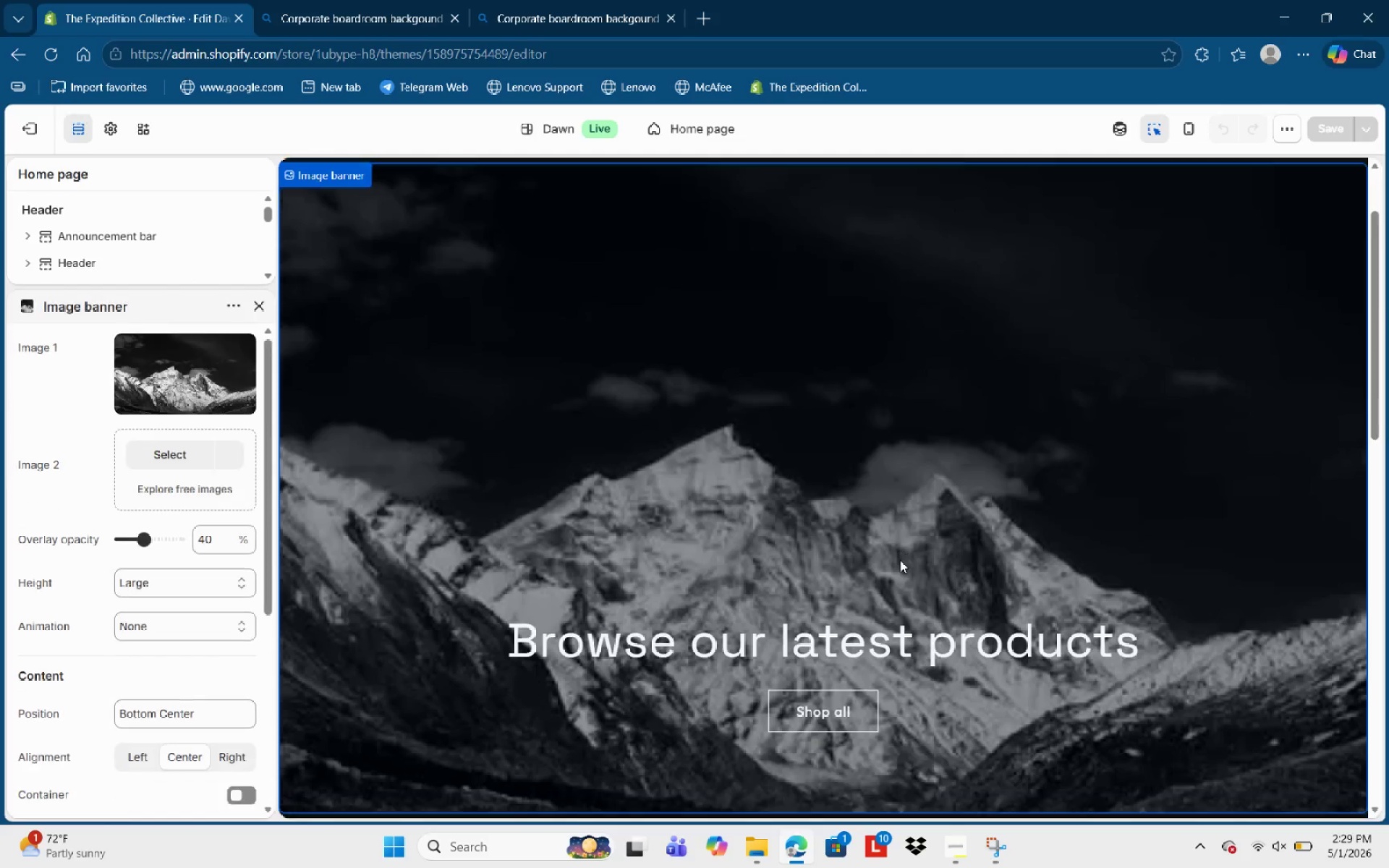 
wait(5.83)
 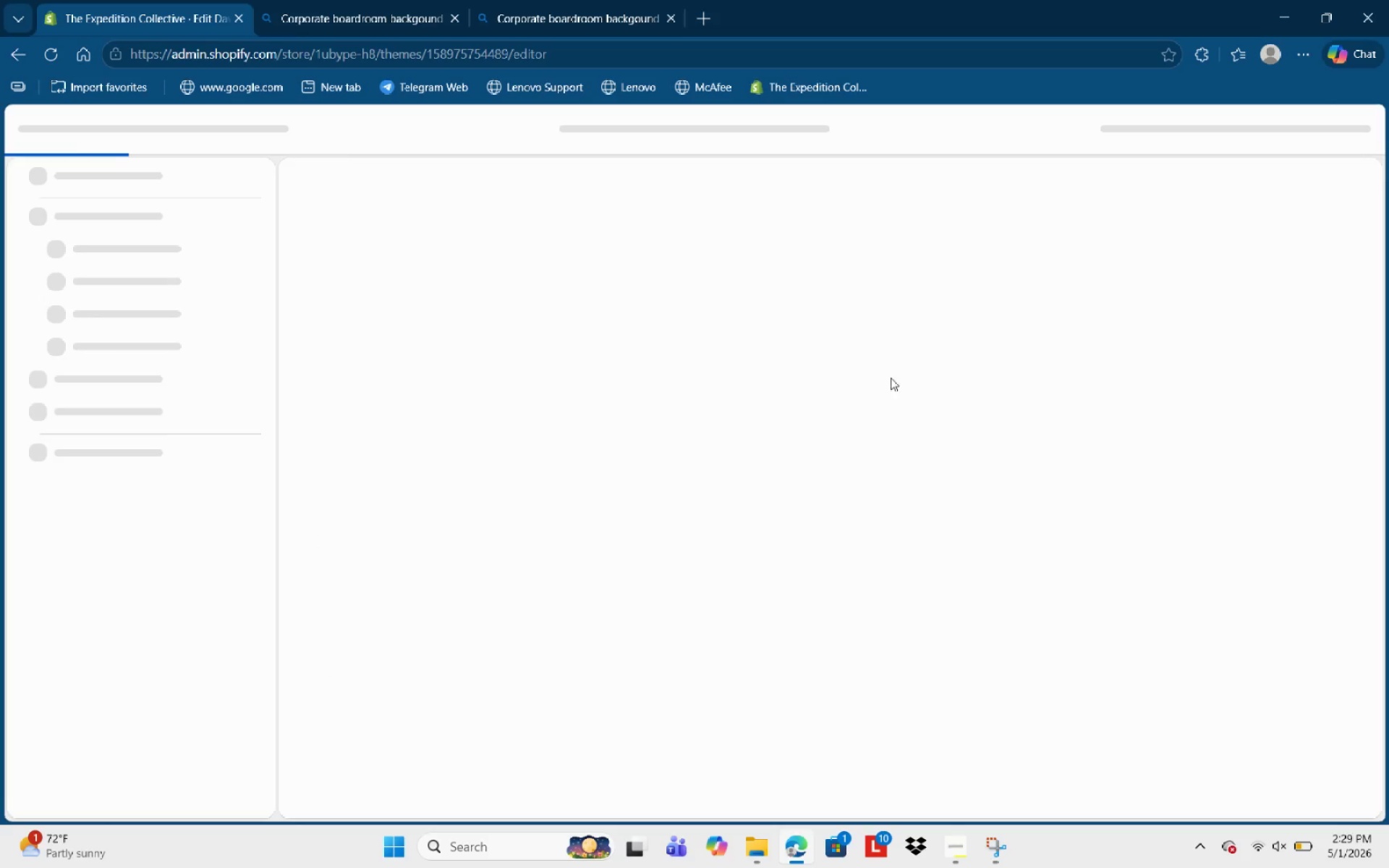 
left_click([199, 373])
 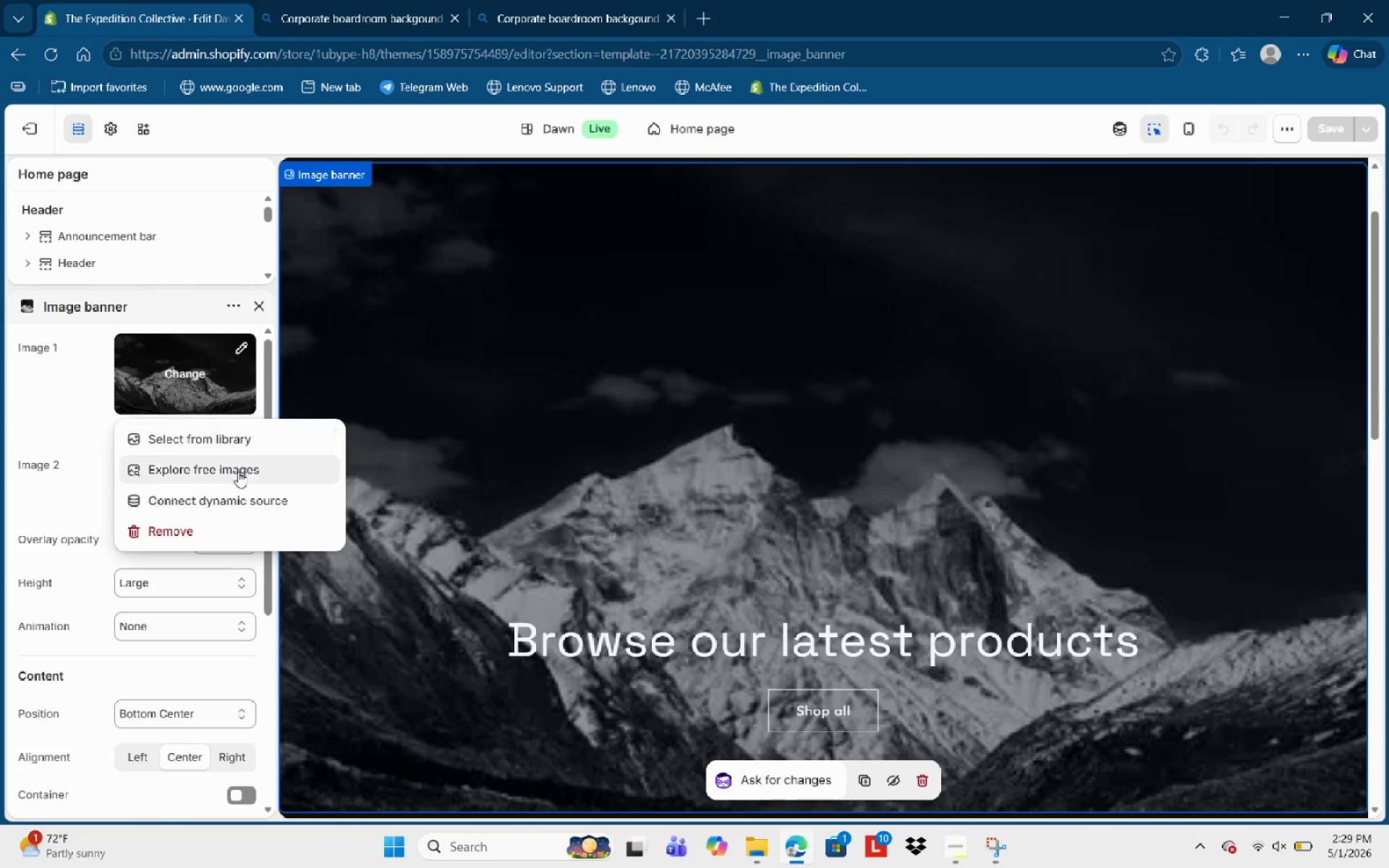 
left_click([238, 471])
 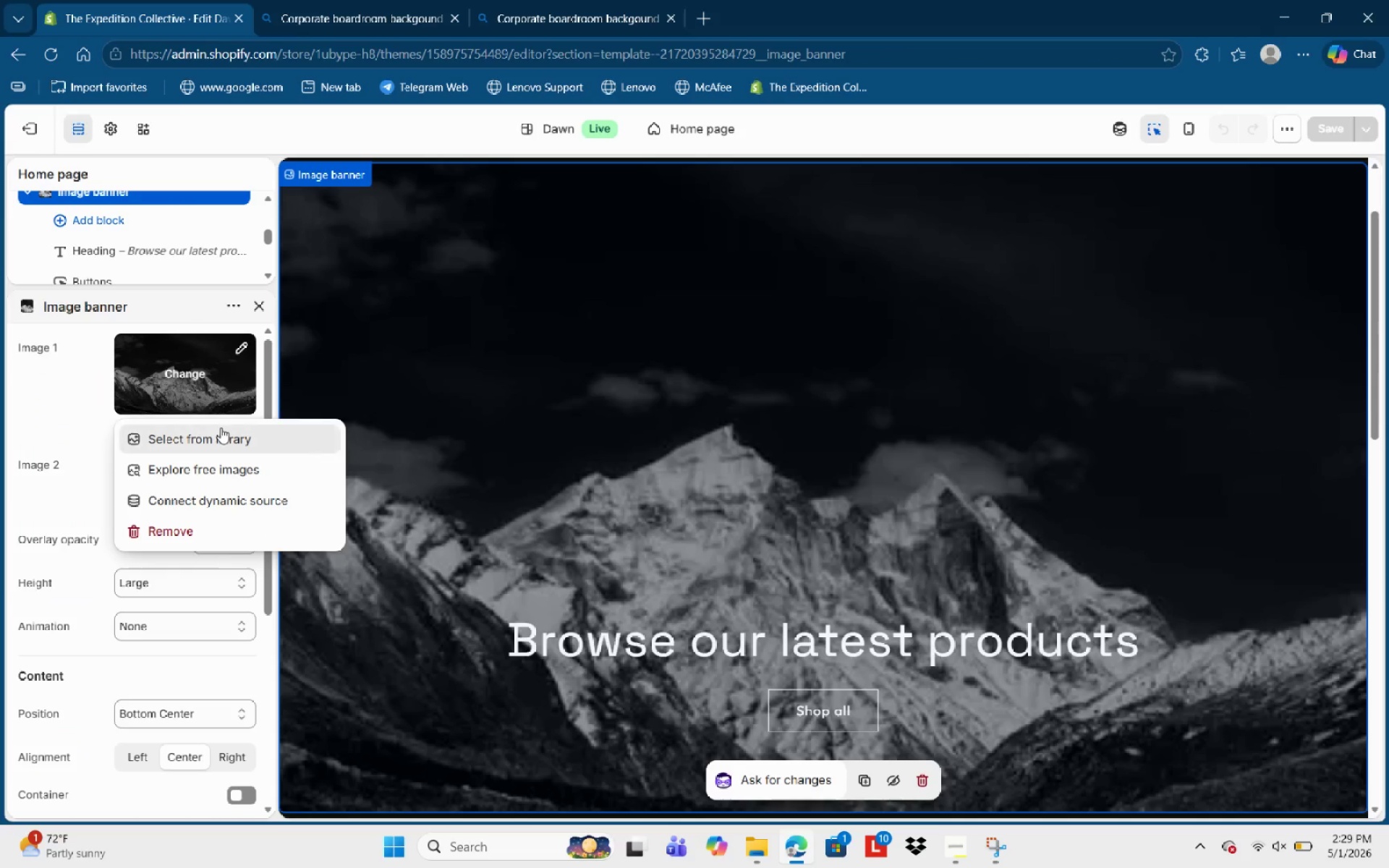 
wait(6.38)
 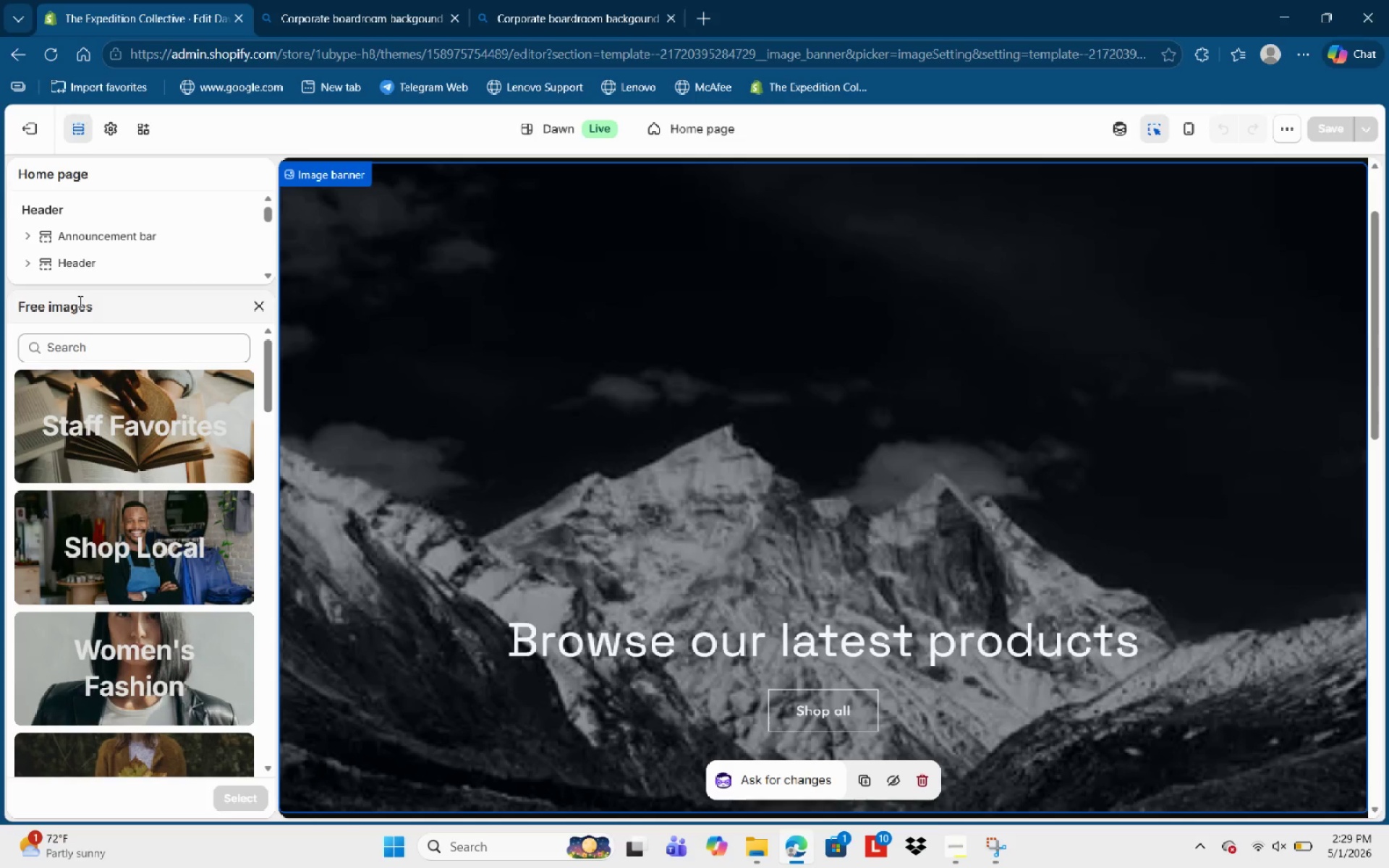 
left_click([653, 350])
 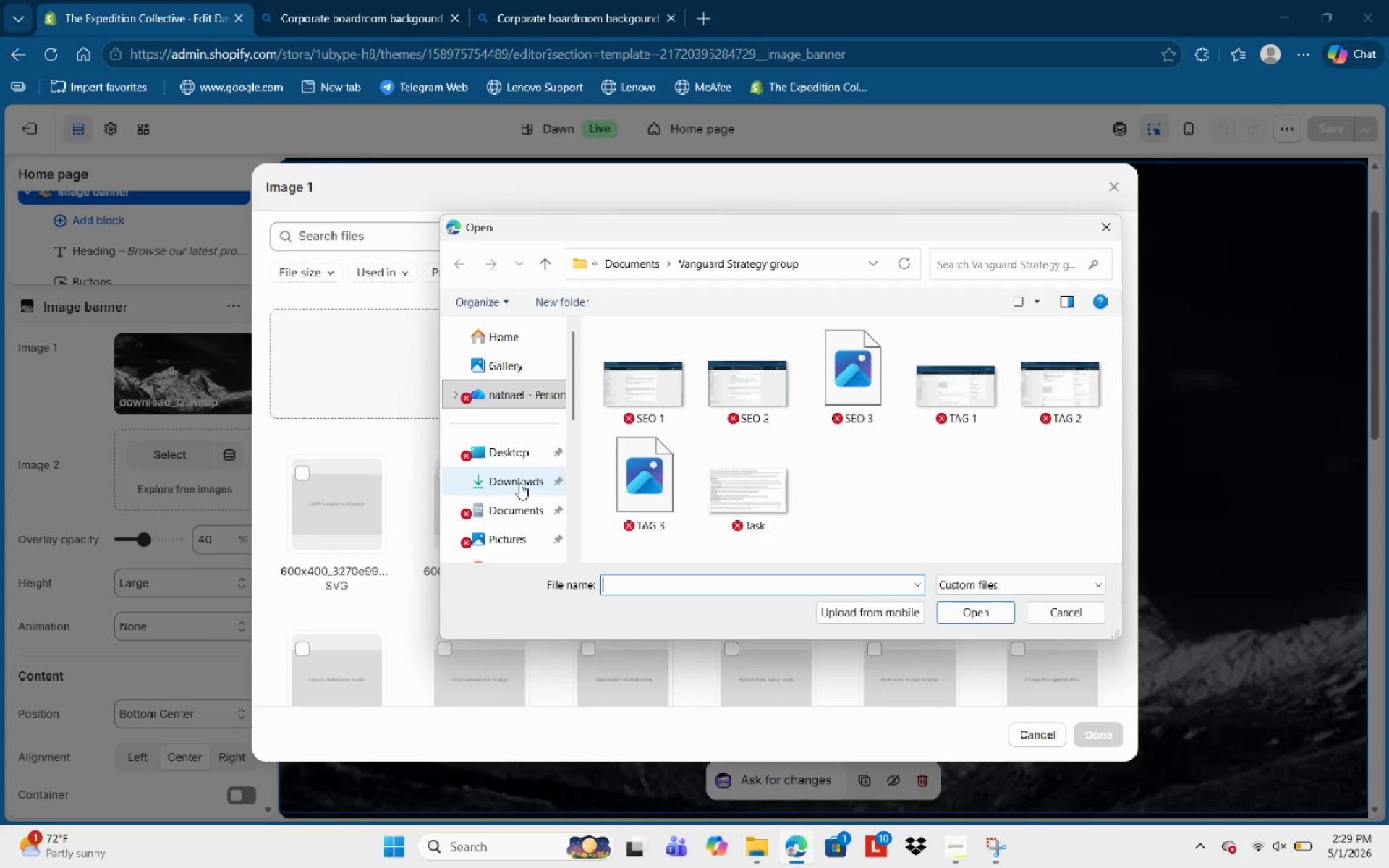 
left_click([658, 385])
 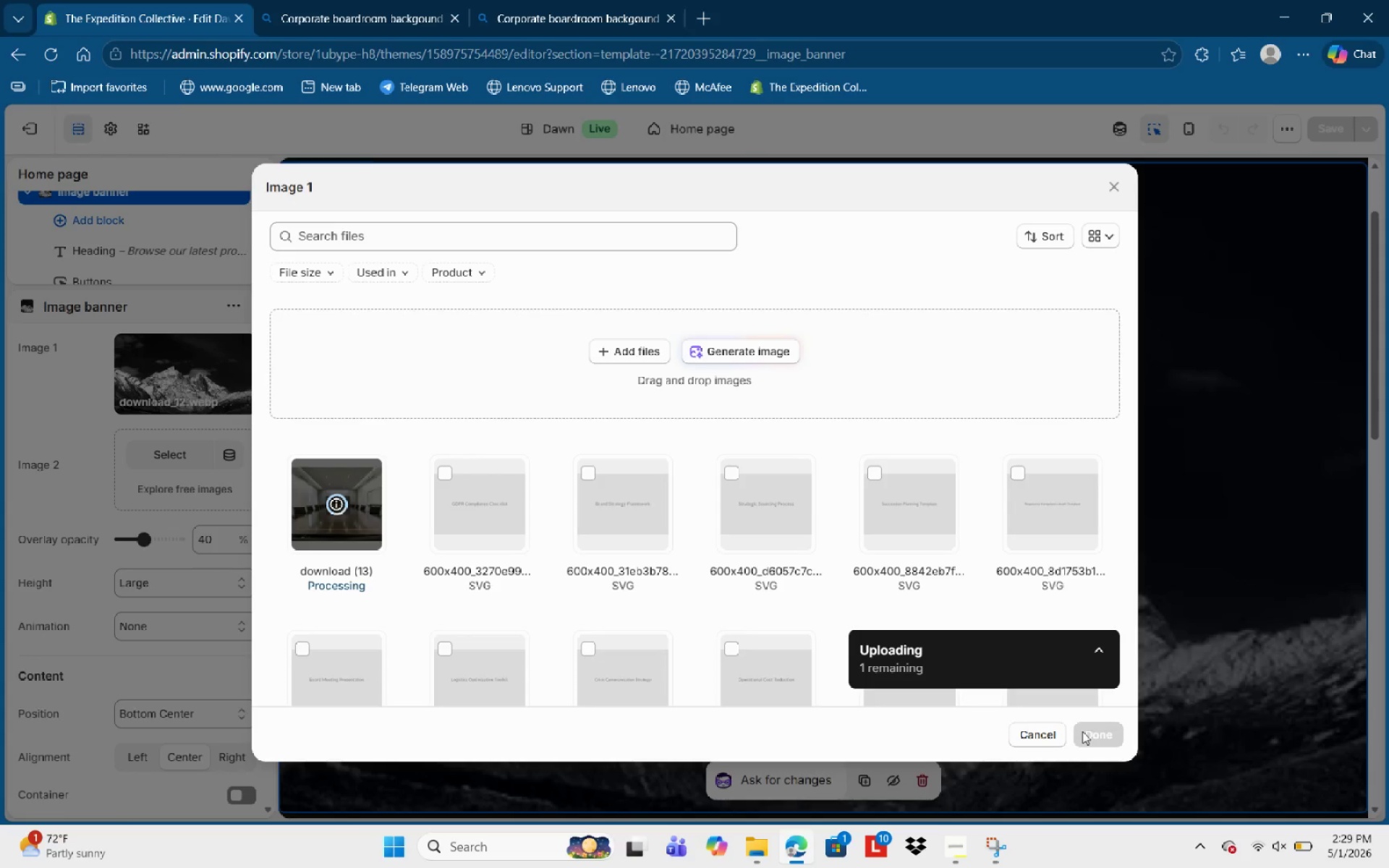 
wait(5.03)
 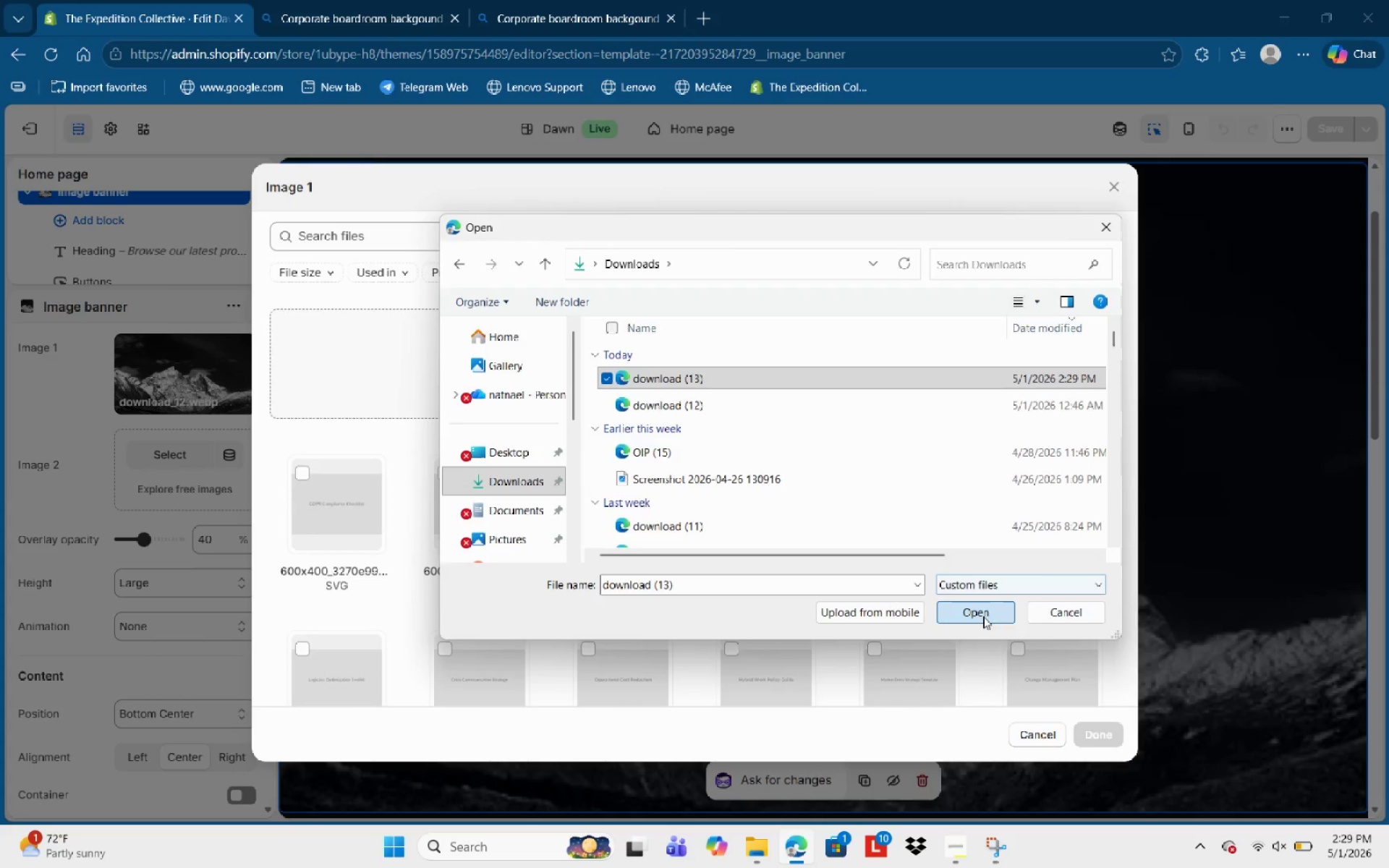 
left_click([1087, 731])
 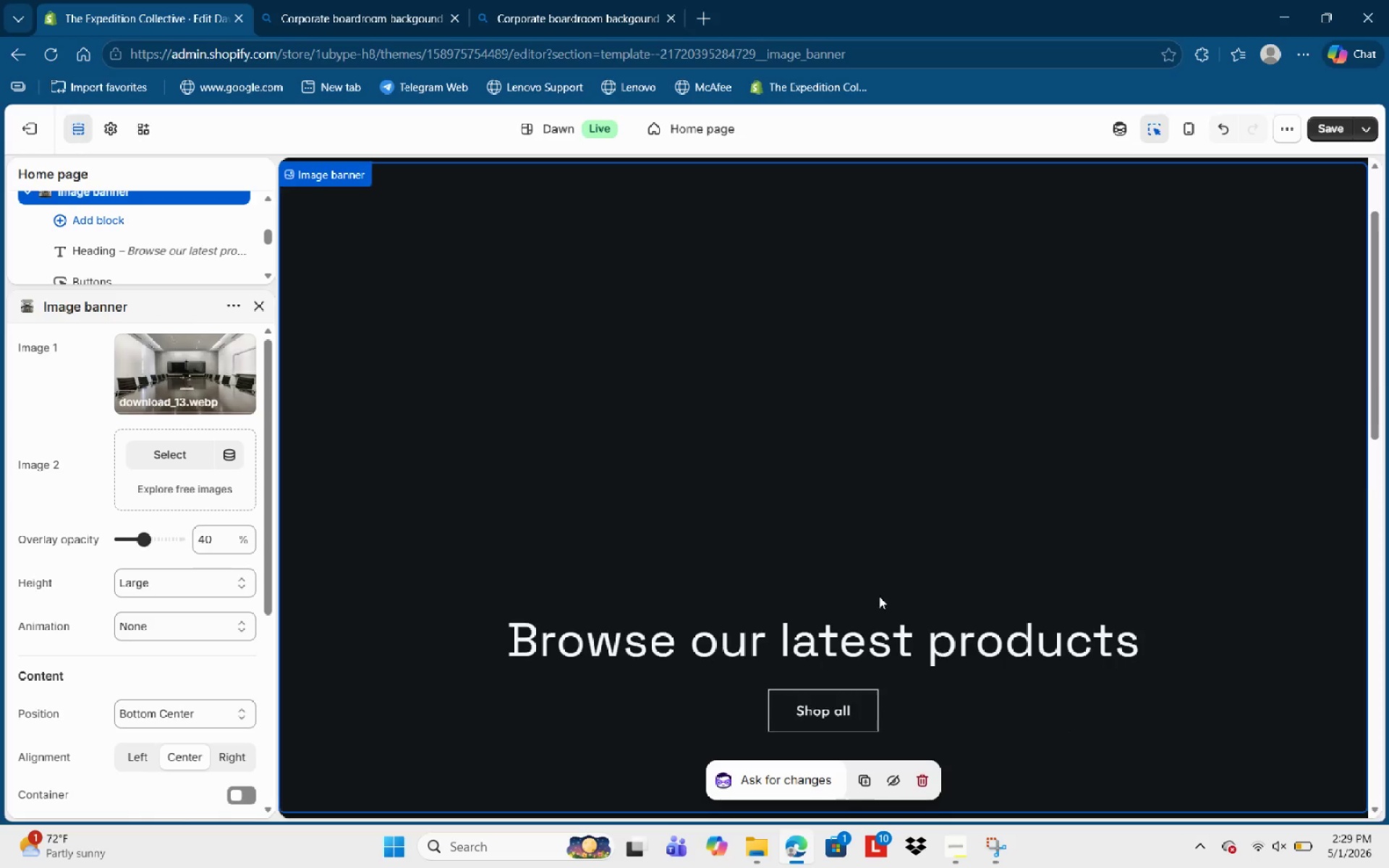 
scroll: coordinate [885, 529], scroll_direction: down, amount: 8.0
 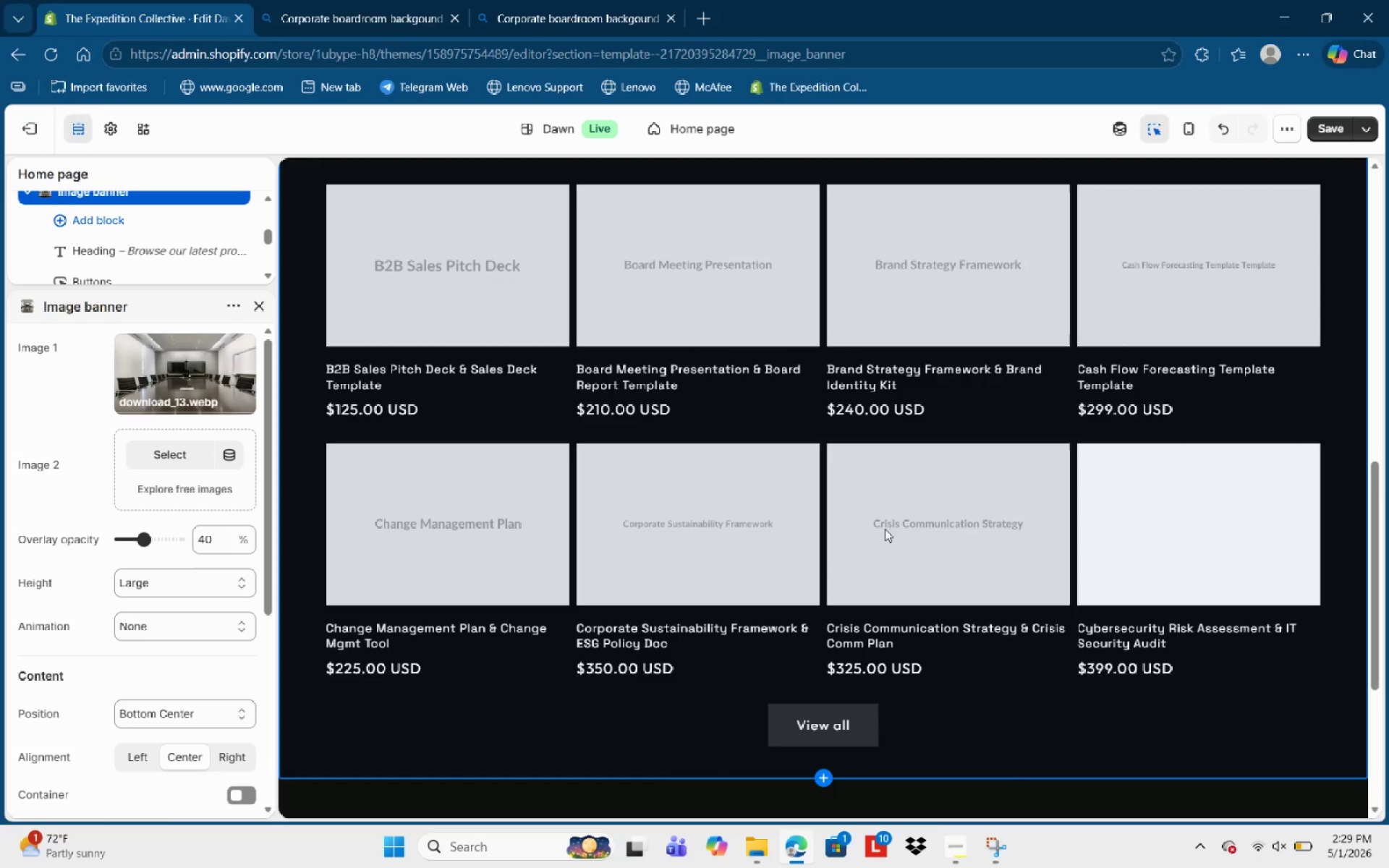 
scroll: coordinate [893, 524], scroll_direction: up, amount: 8.0
 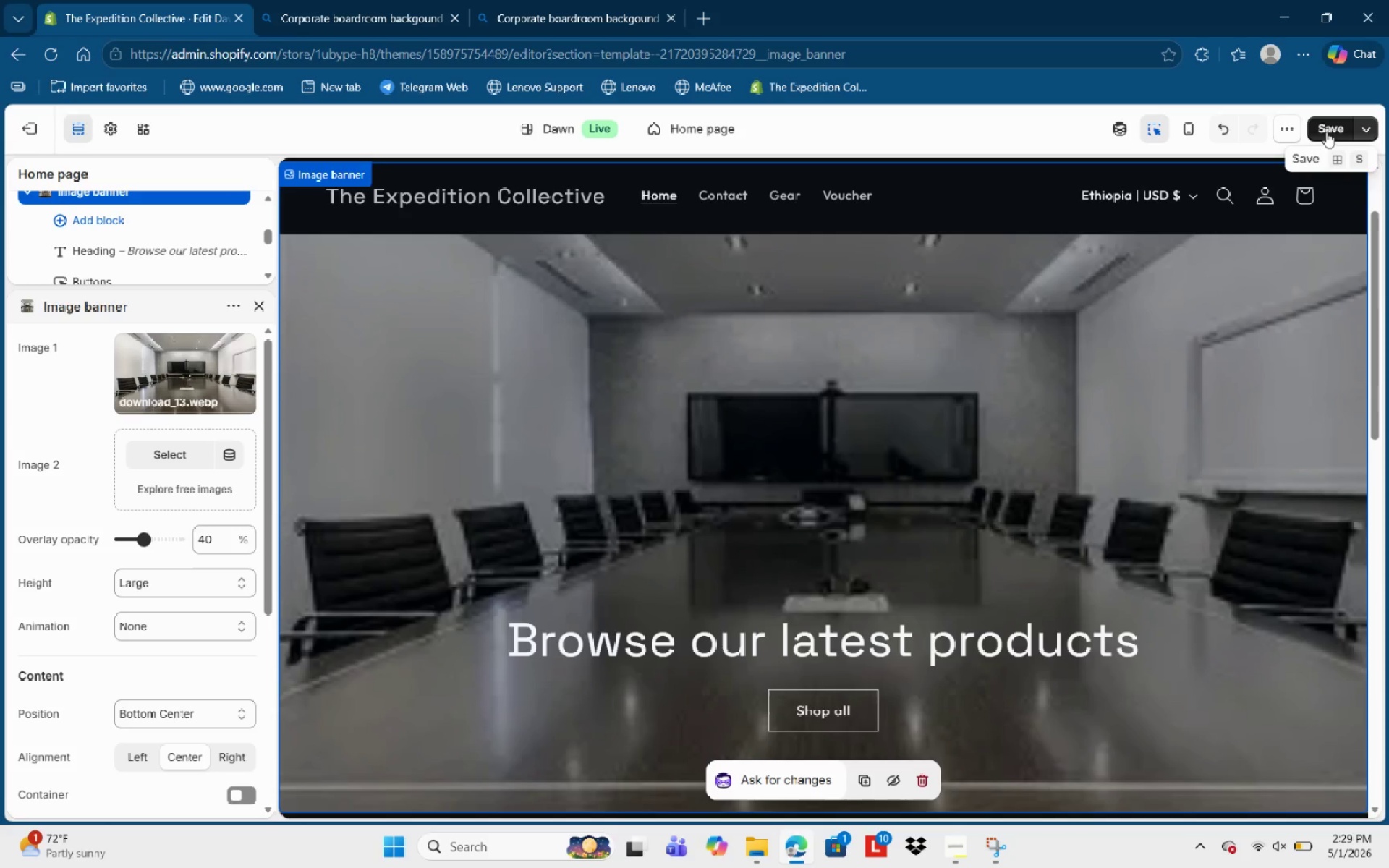 
left_click([1326, 127])
 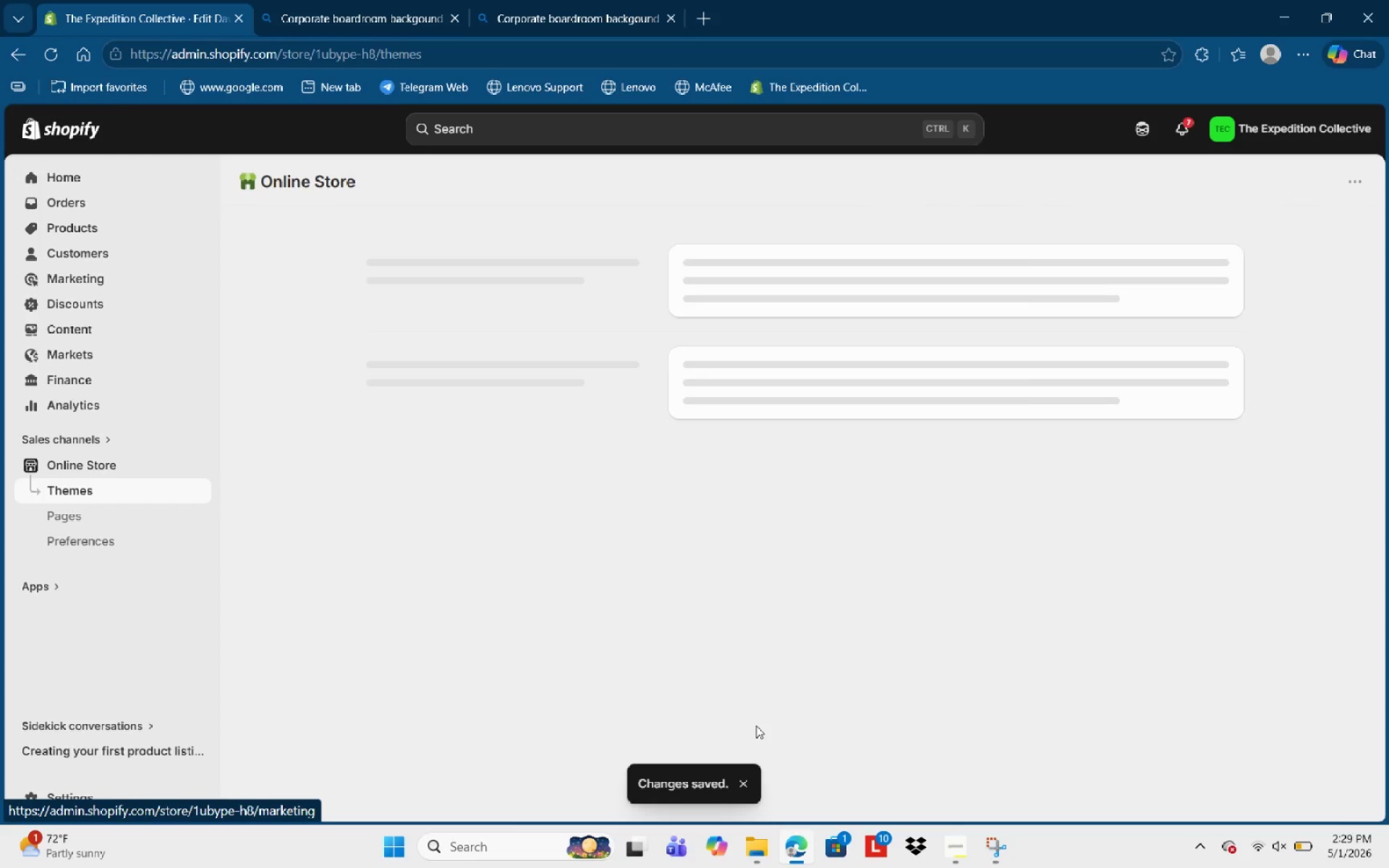 
left_click([959, 859])